 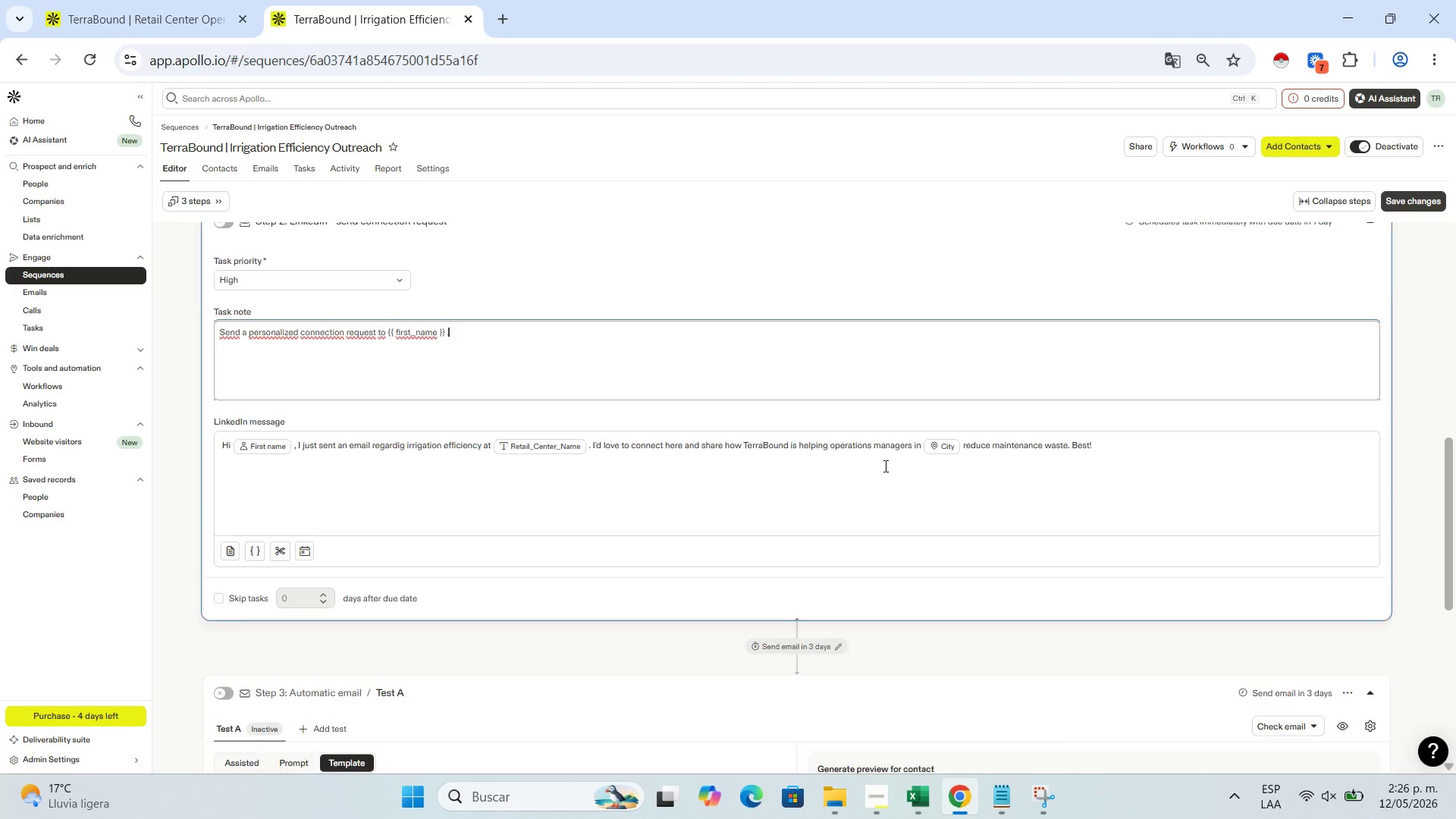 
left_click_drag(start_coordinate=[1447, 546], to_coordinate=[1452, 664])
 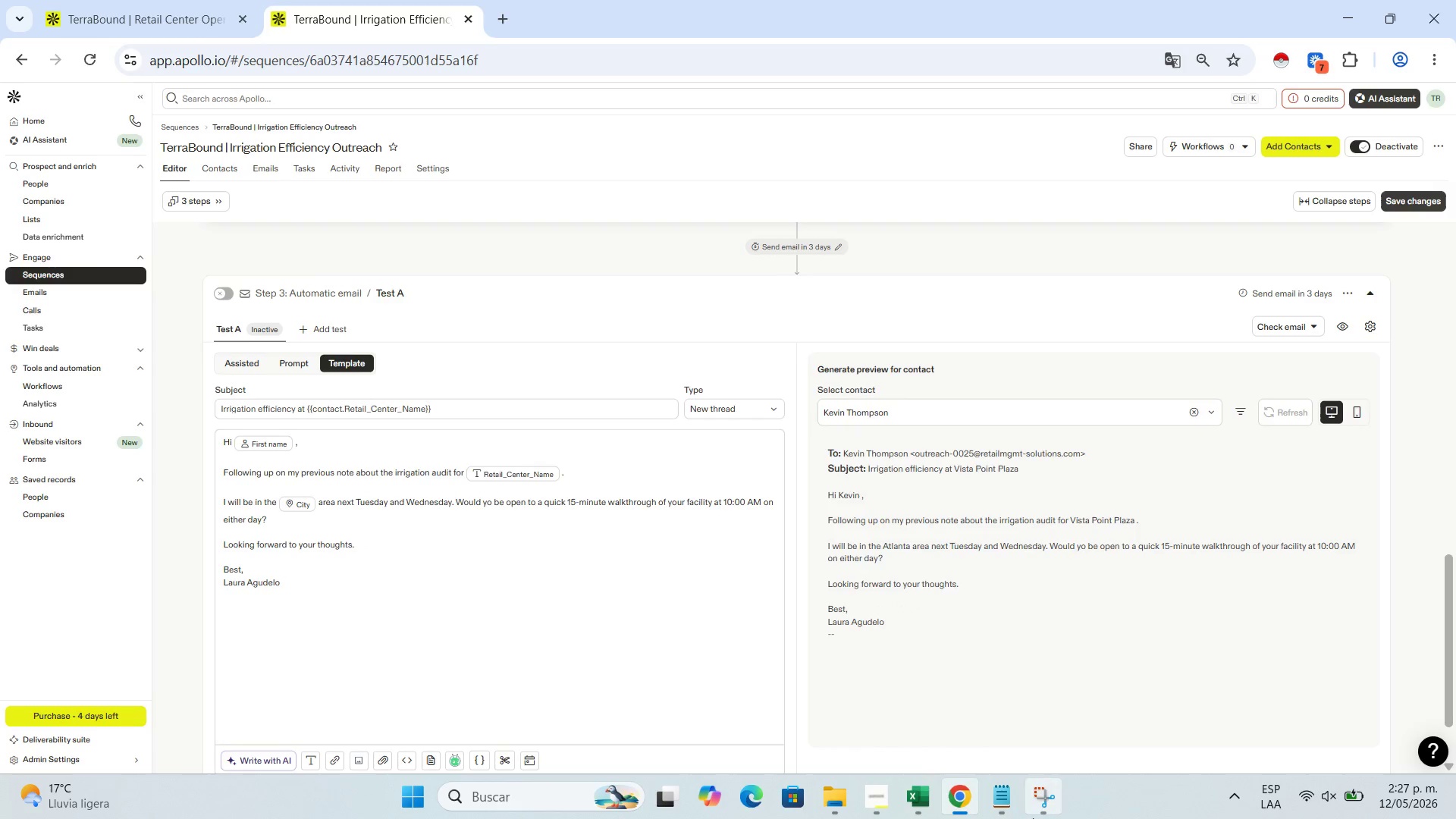 
left_click([1031, 818])
 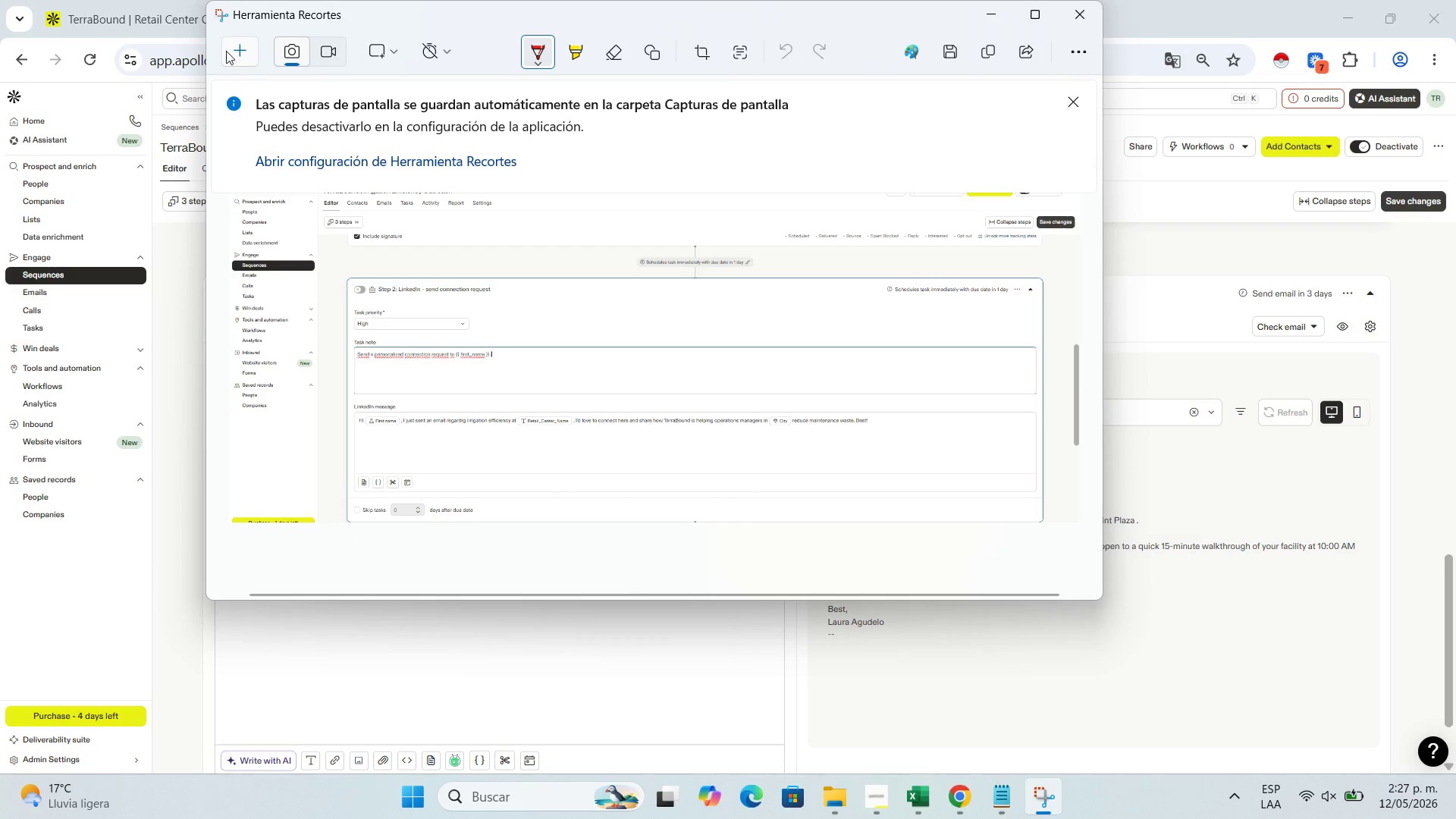 
left_click([234, 49])
 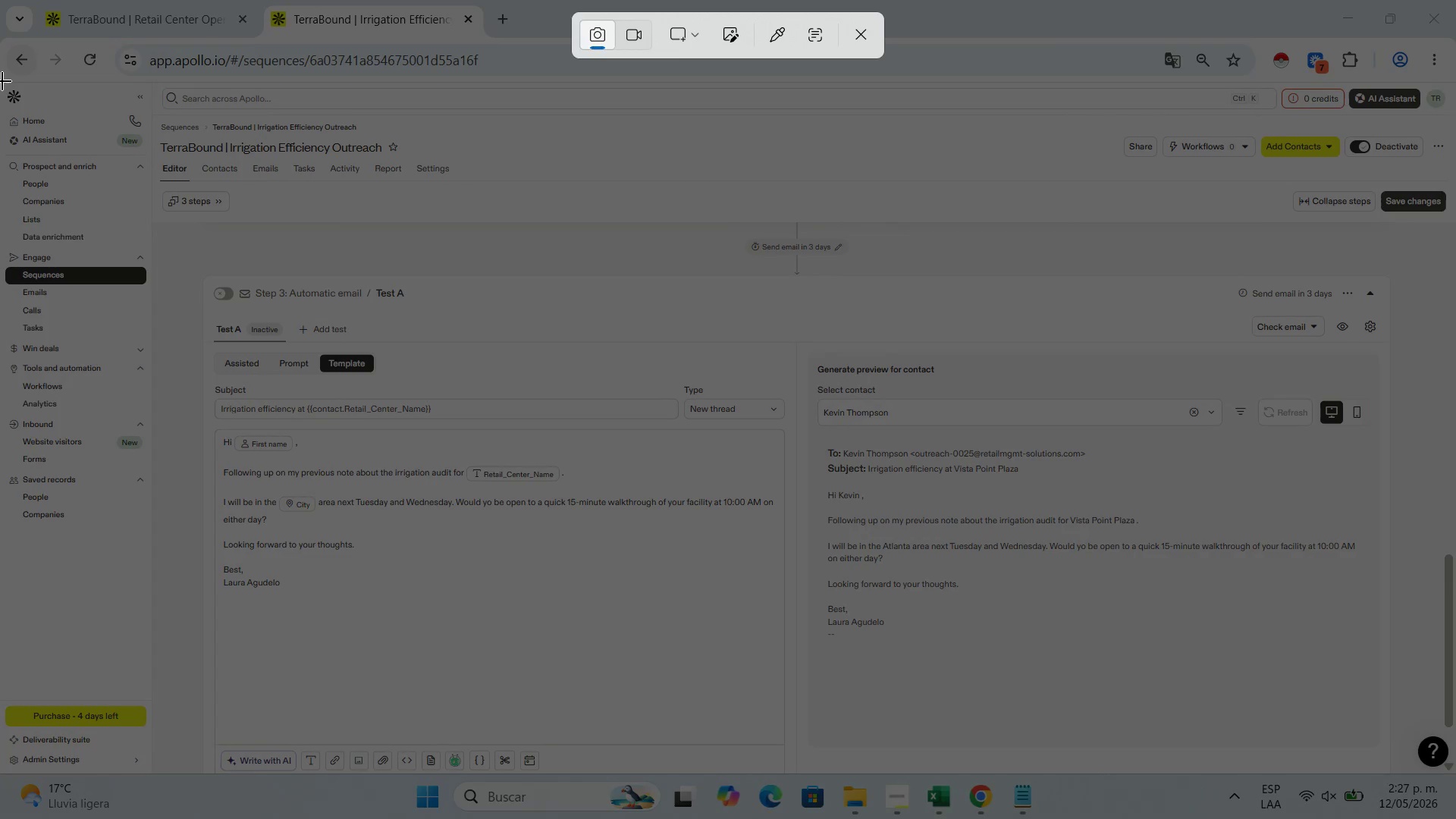 
left_click_drag(start_coordinate=[2, 81], to_coordinate=[1455, 777])
 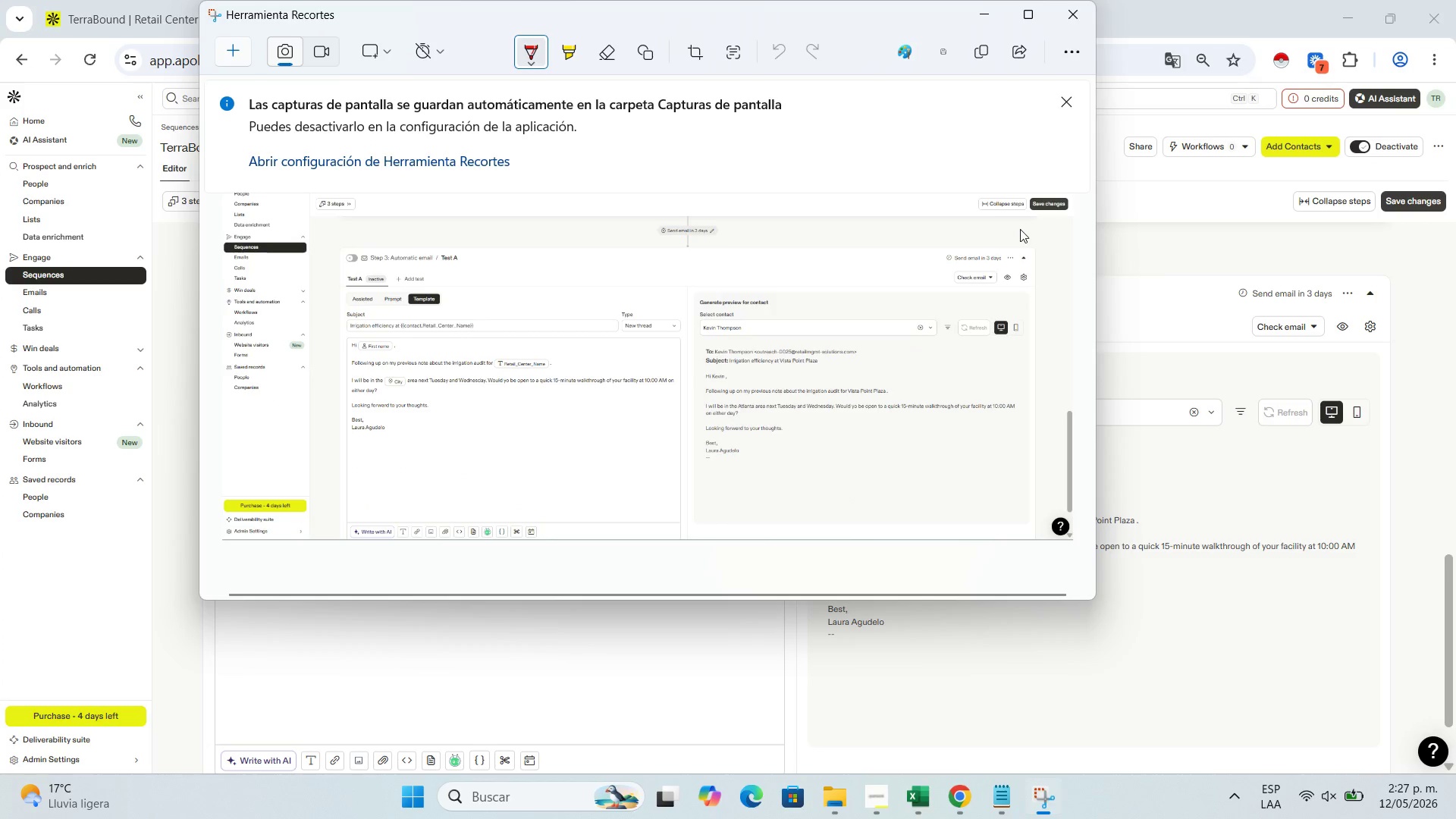 
mouse_move([925, 57])
 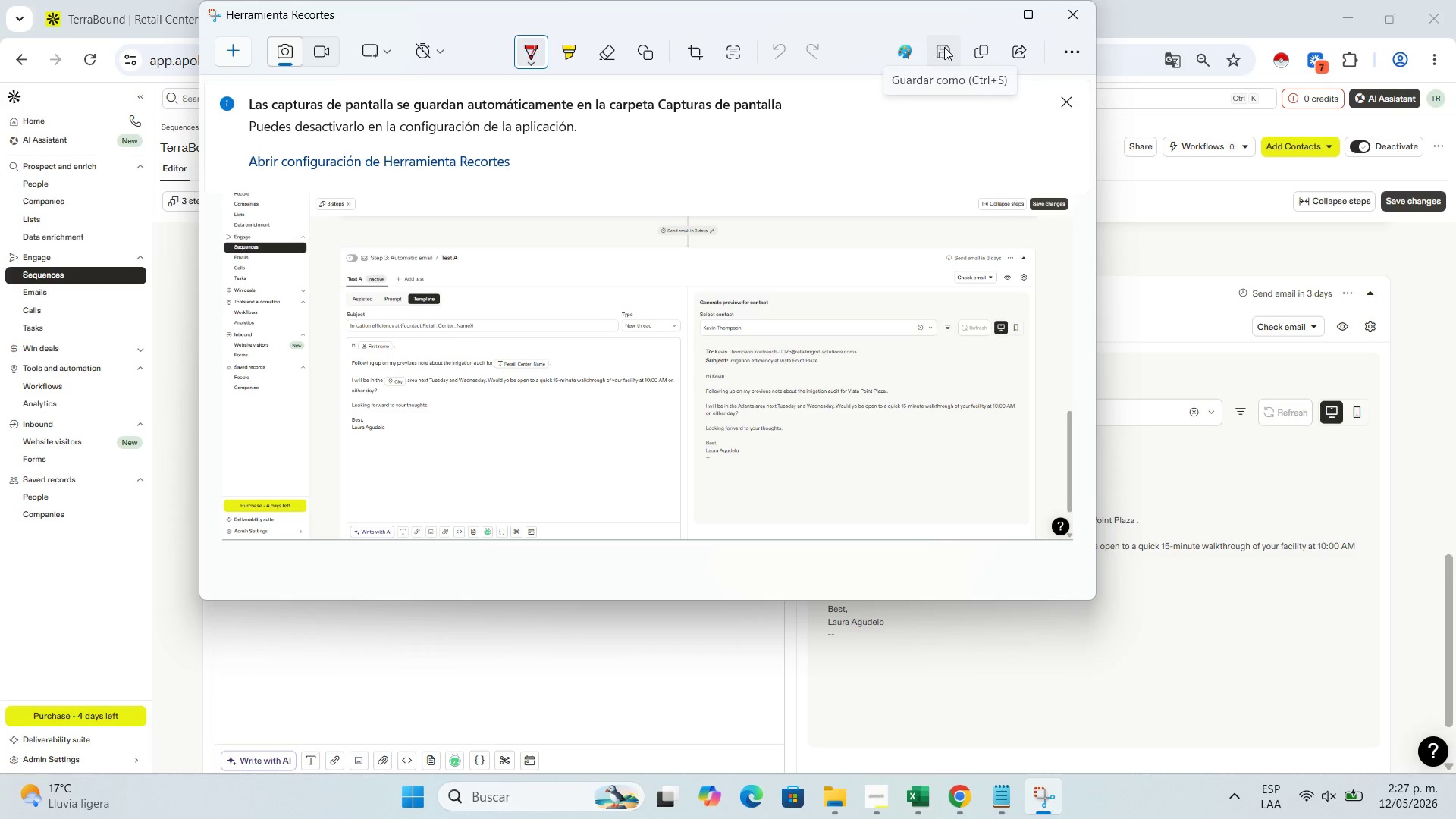 
left_click([944, 47])
 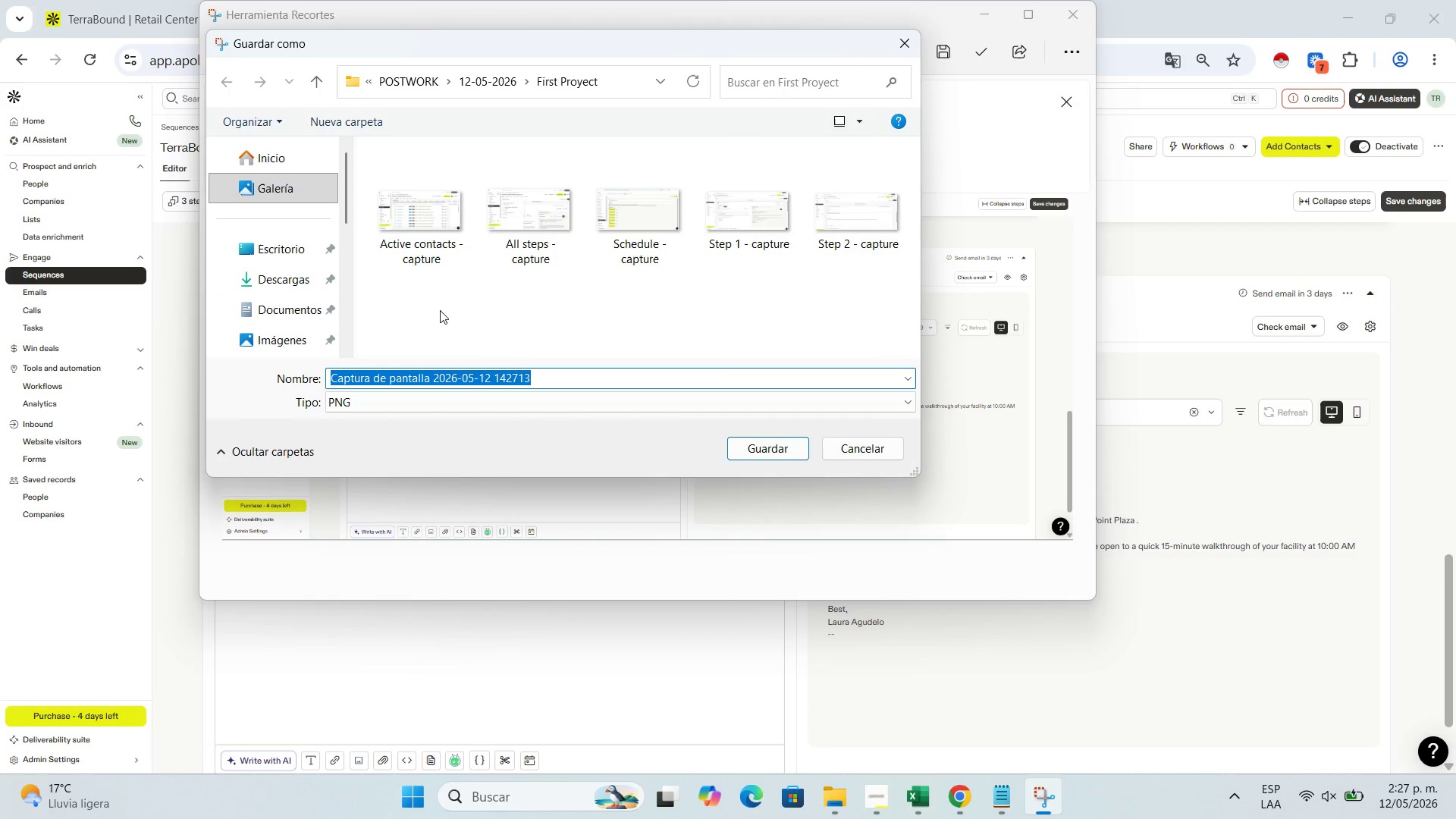 
hold_key(key=ShiftLeft, duration=0.31)
 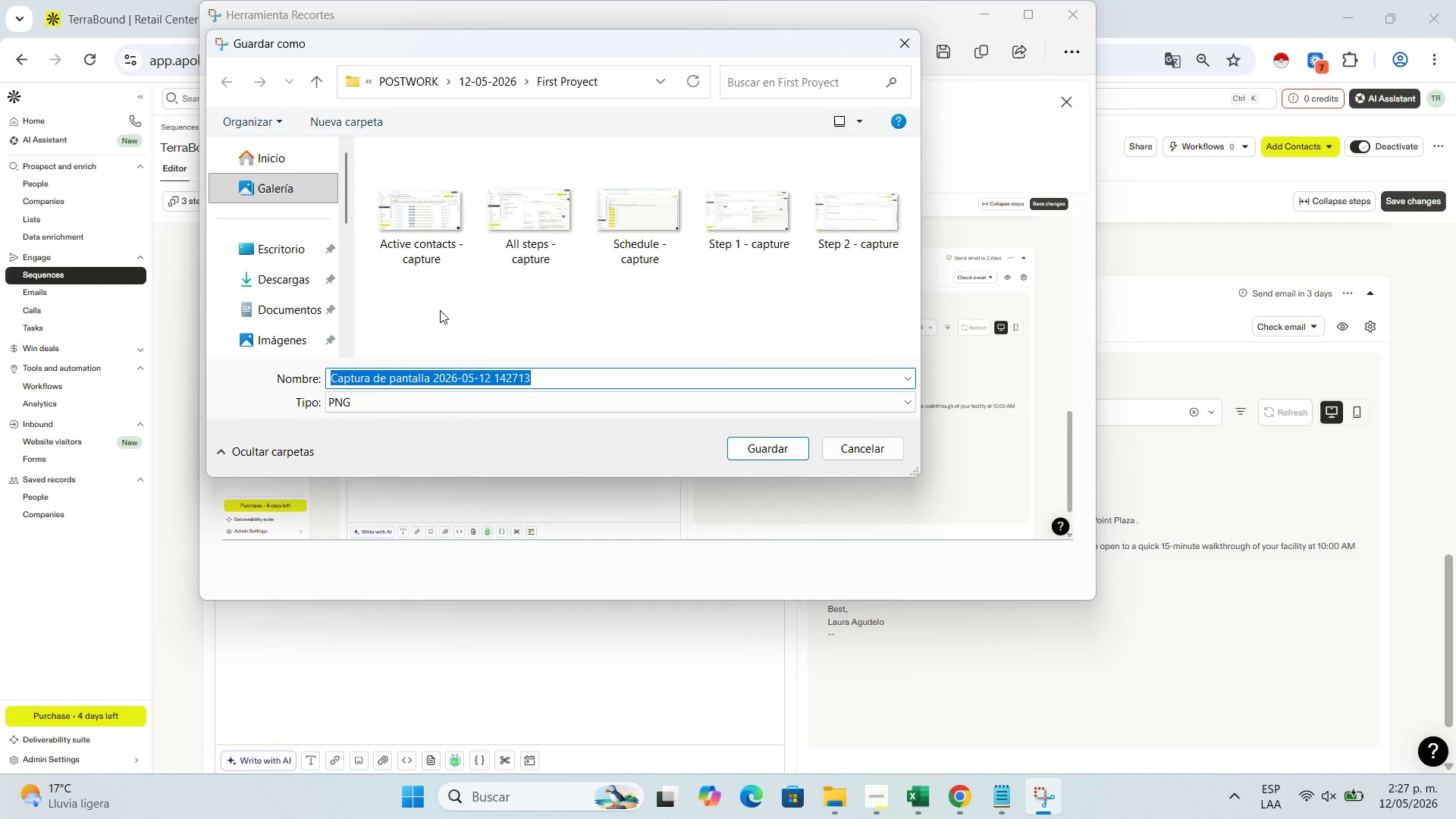 
type(Step 3 capture)
 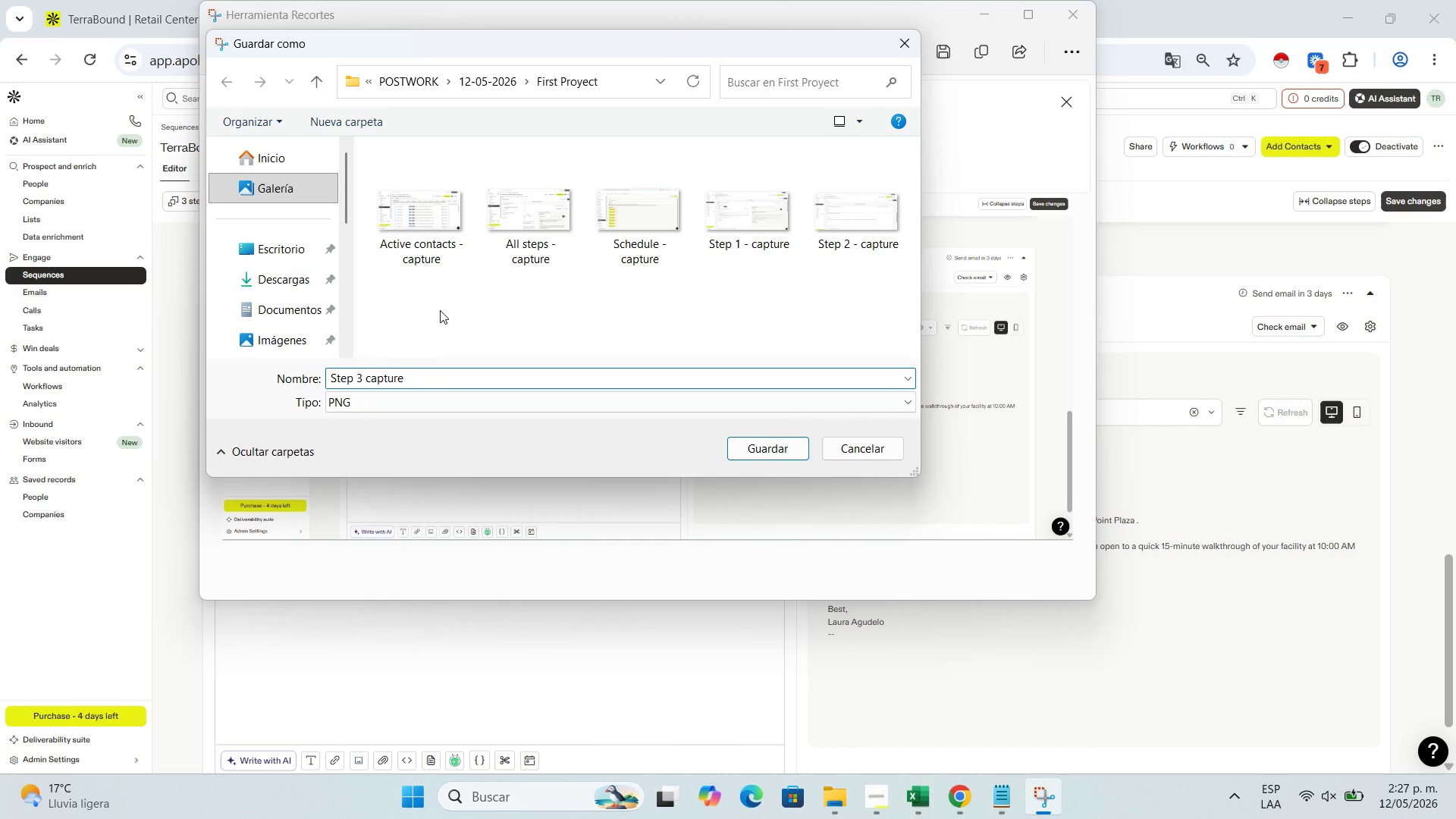 
key(ArrowLeft)
 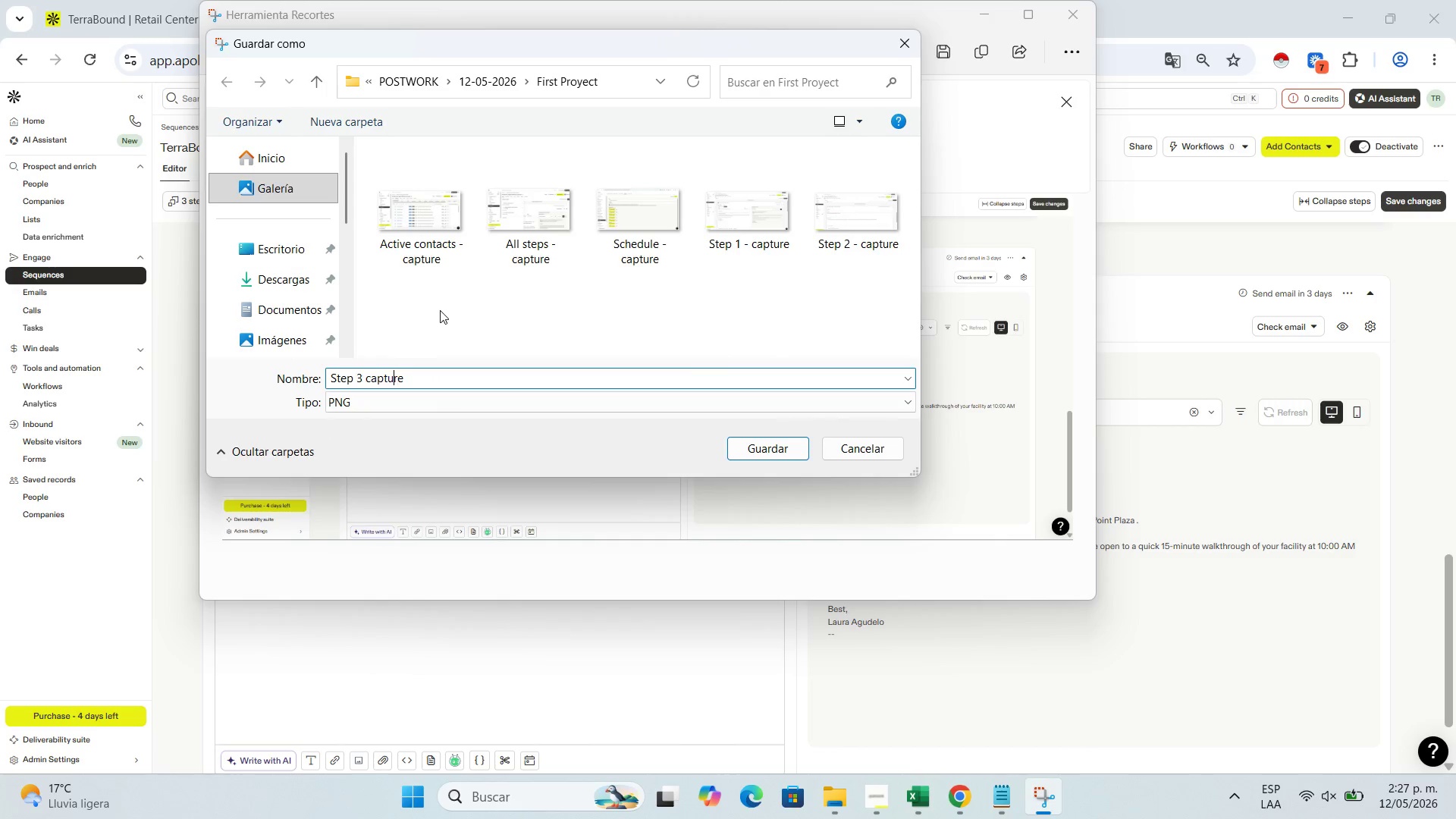 
key(ArrowLeft)
 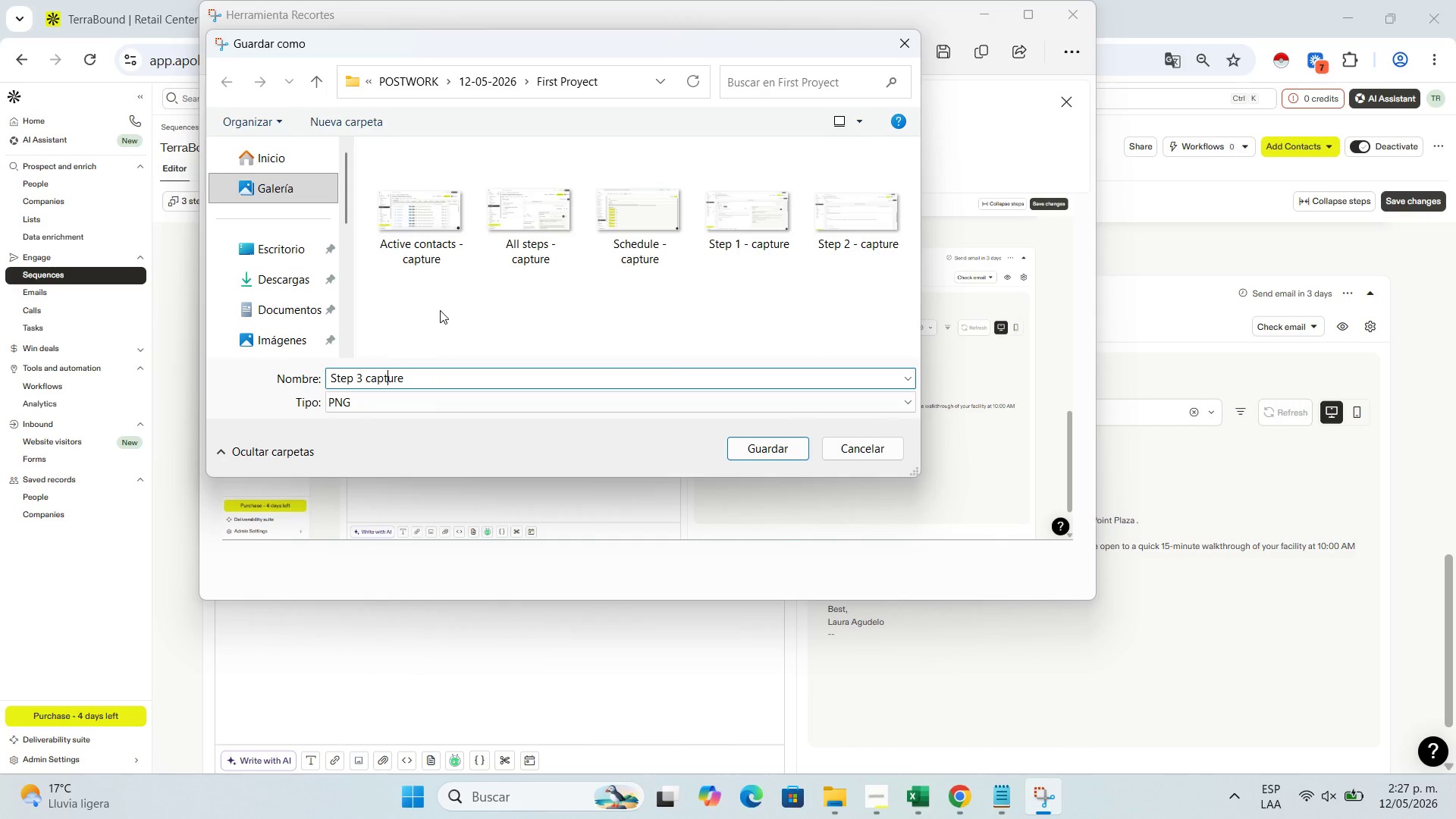 
key(ArrowLeft)
 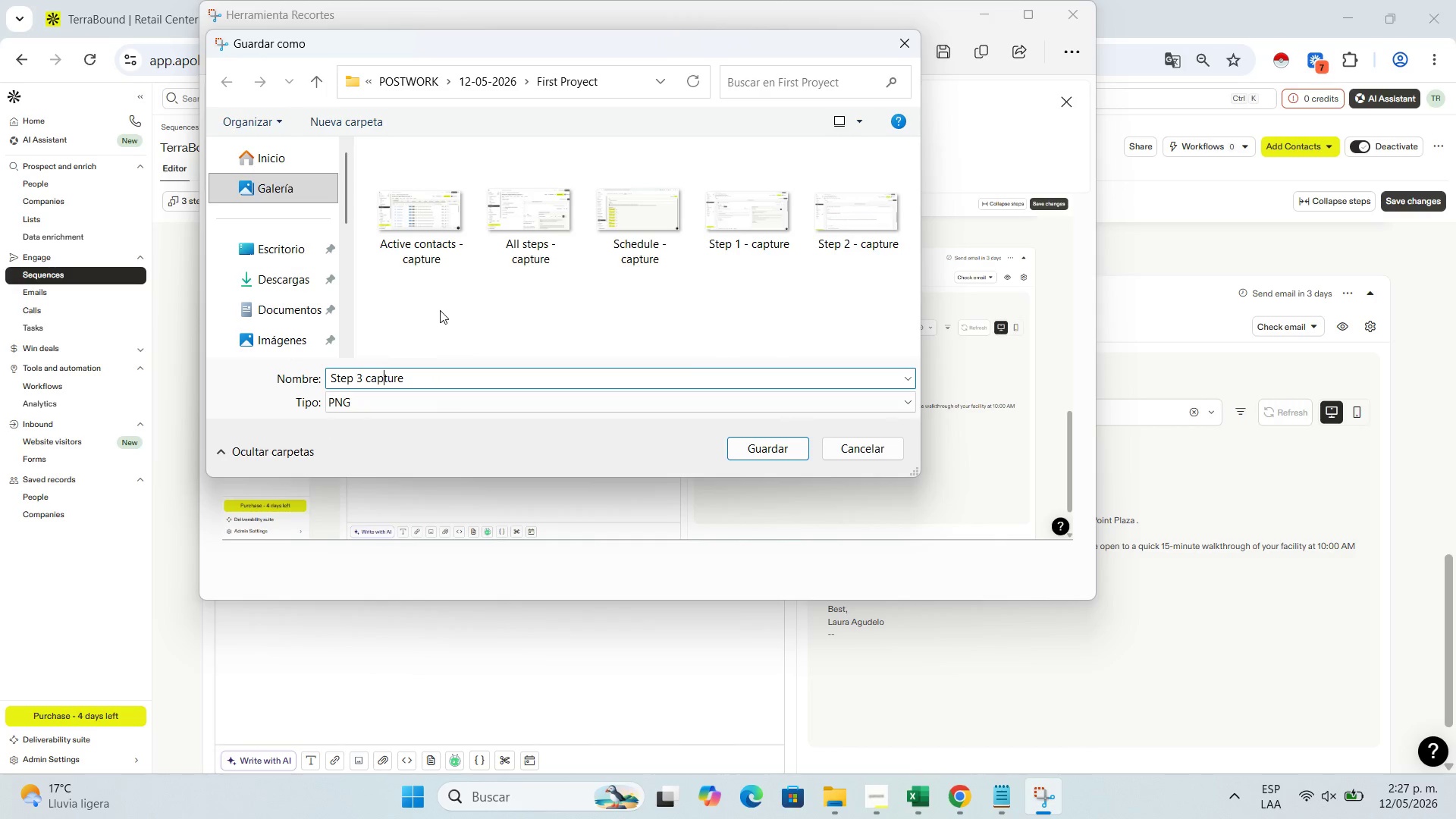 
key(ArrowLeft)
 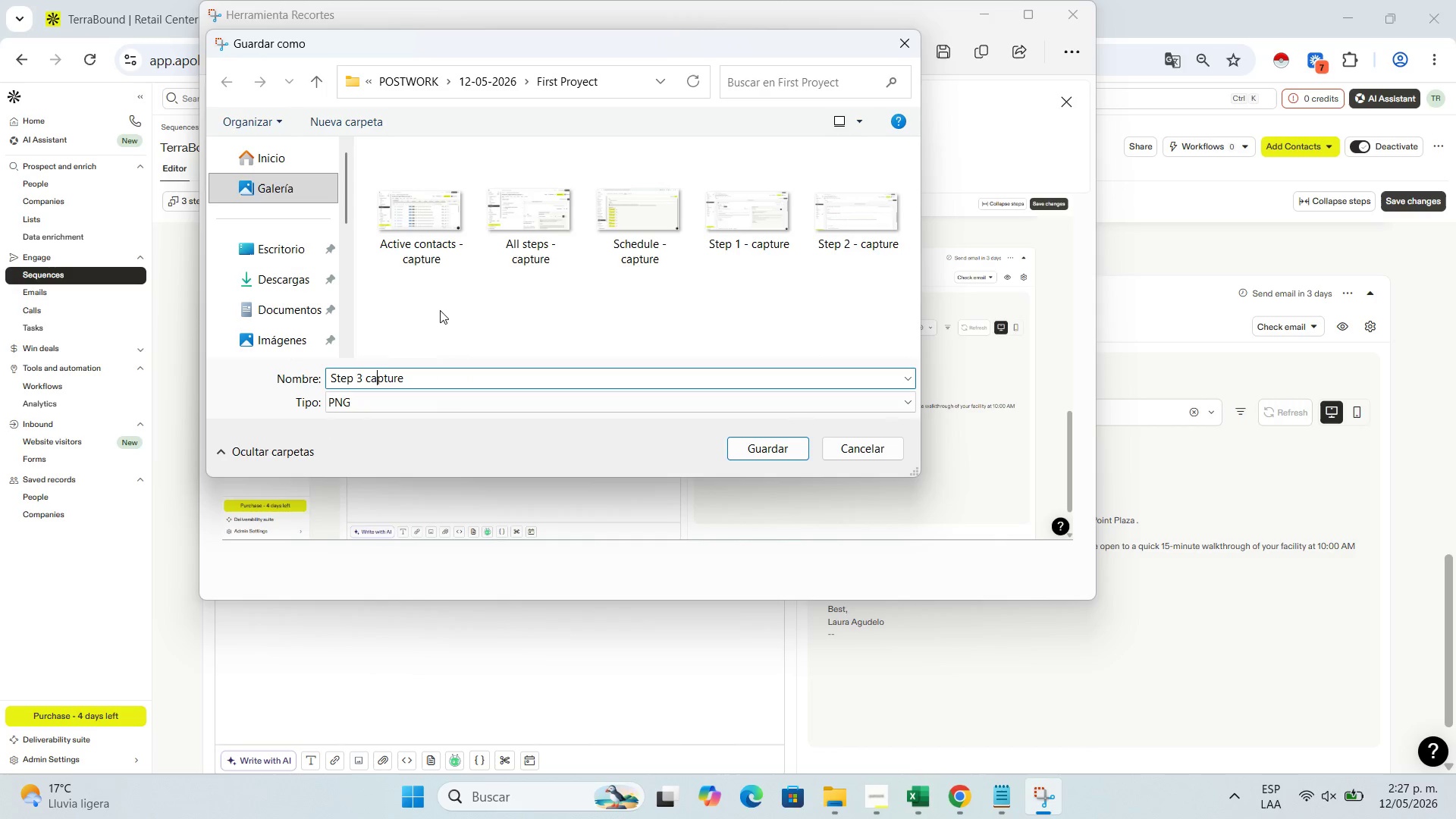 
key(ArrowLeft)
 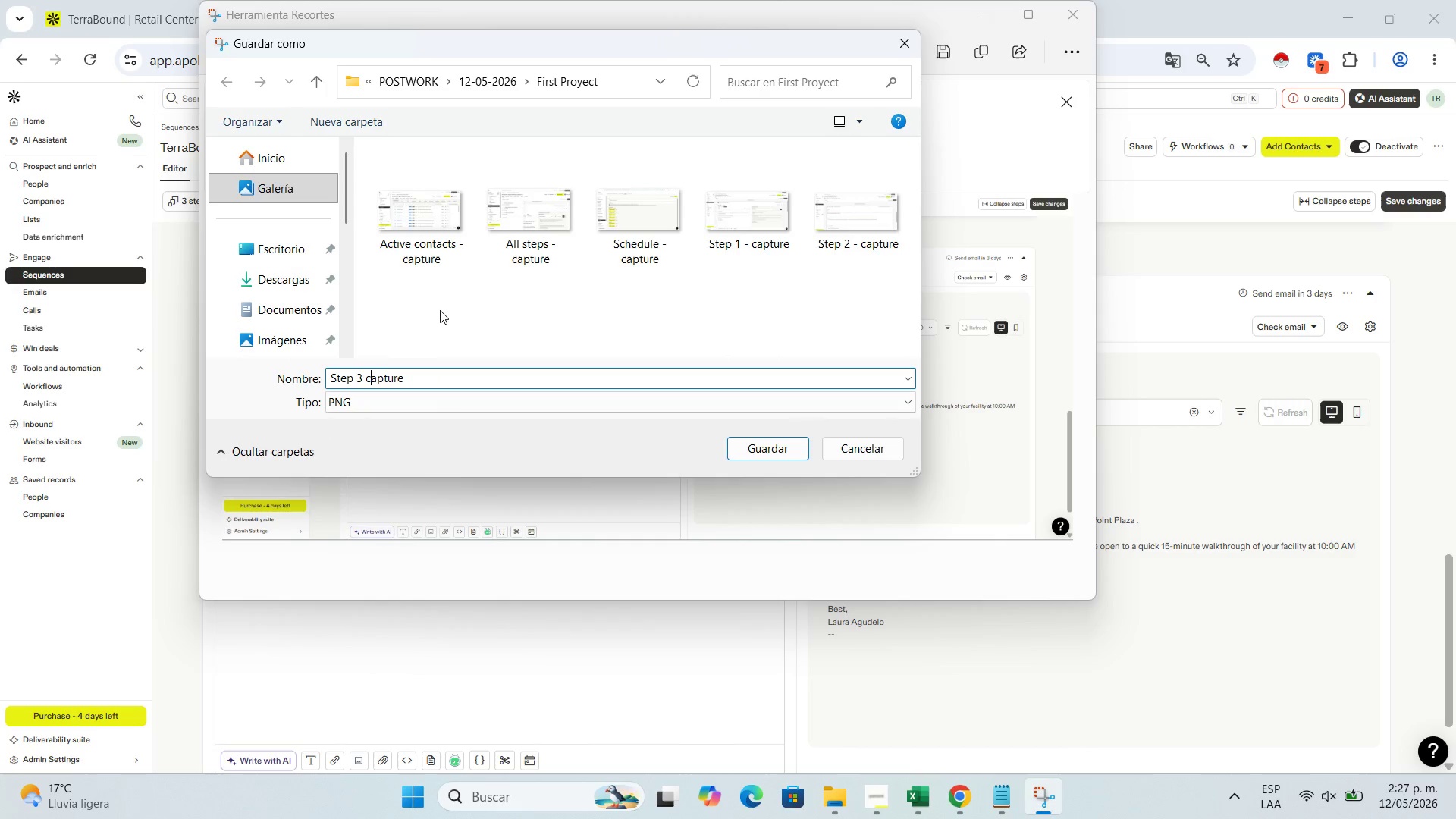 
key(ArrowLeft)
 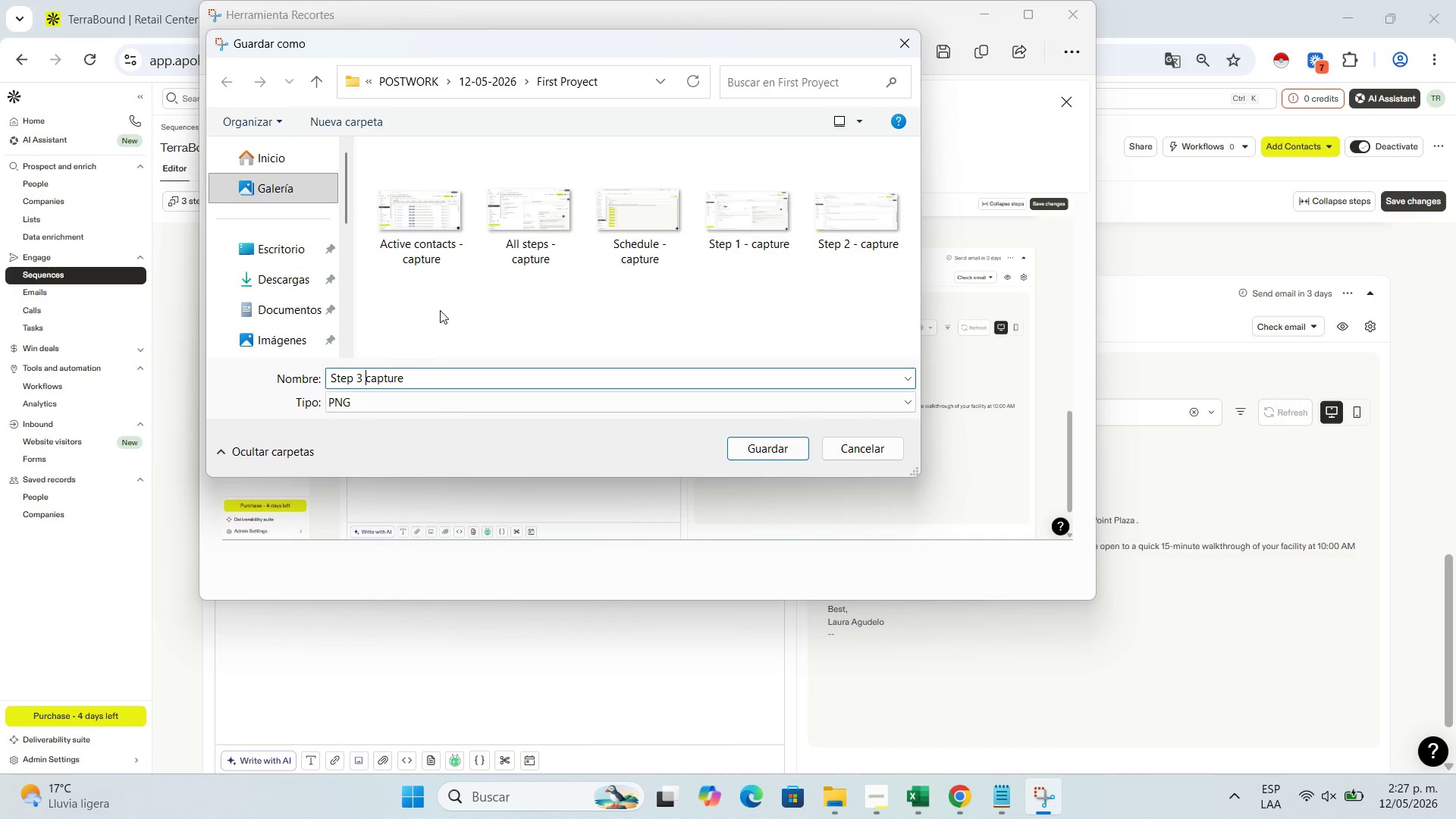 
key(ArrowLeft)
 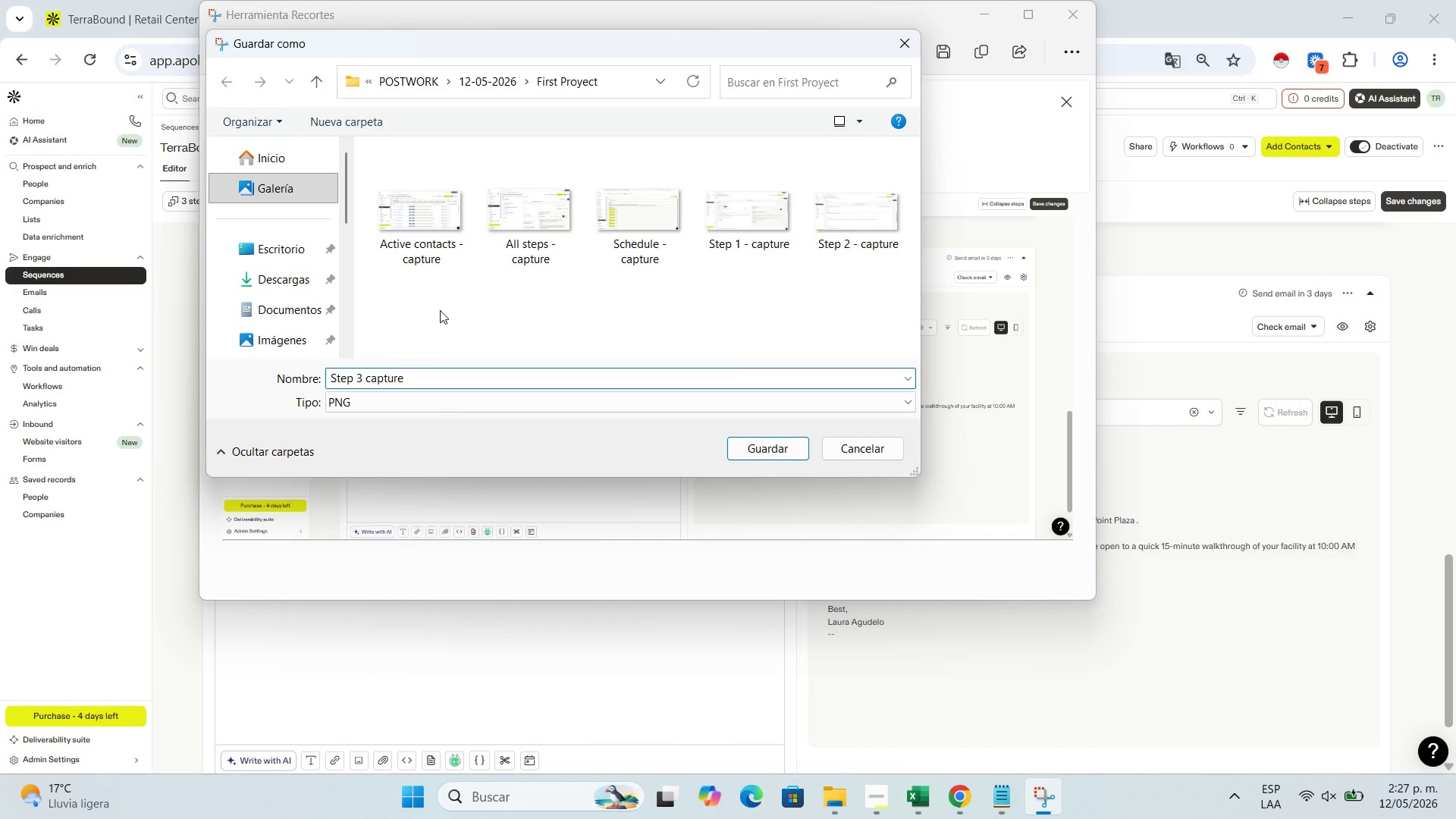 
key(Minus)
 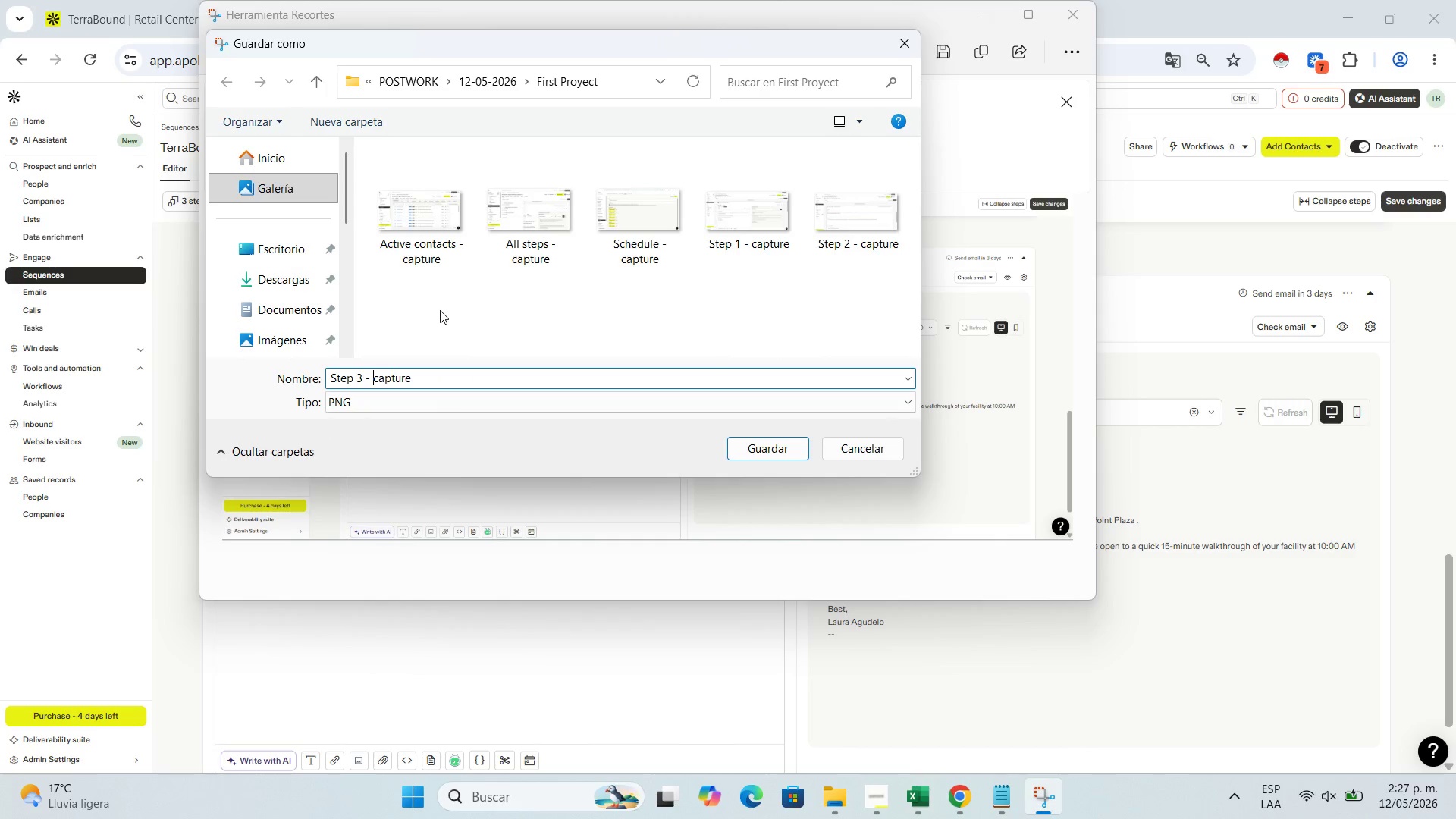 
key(Space)
 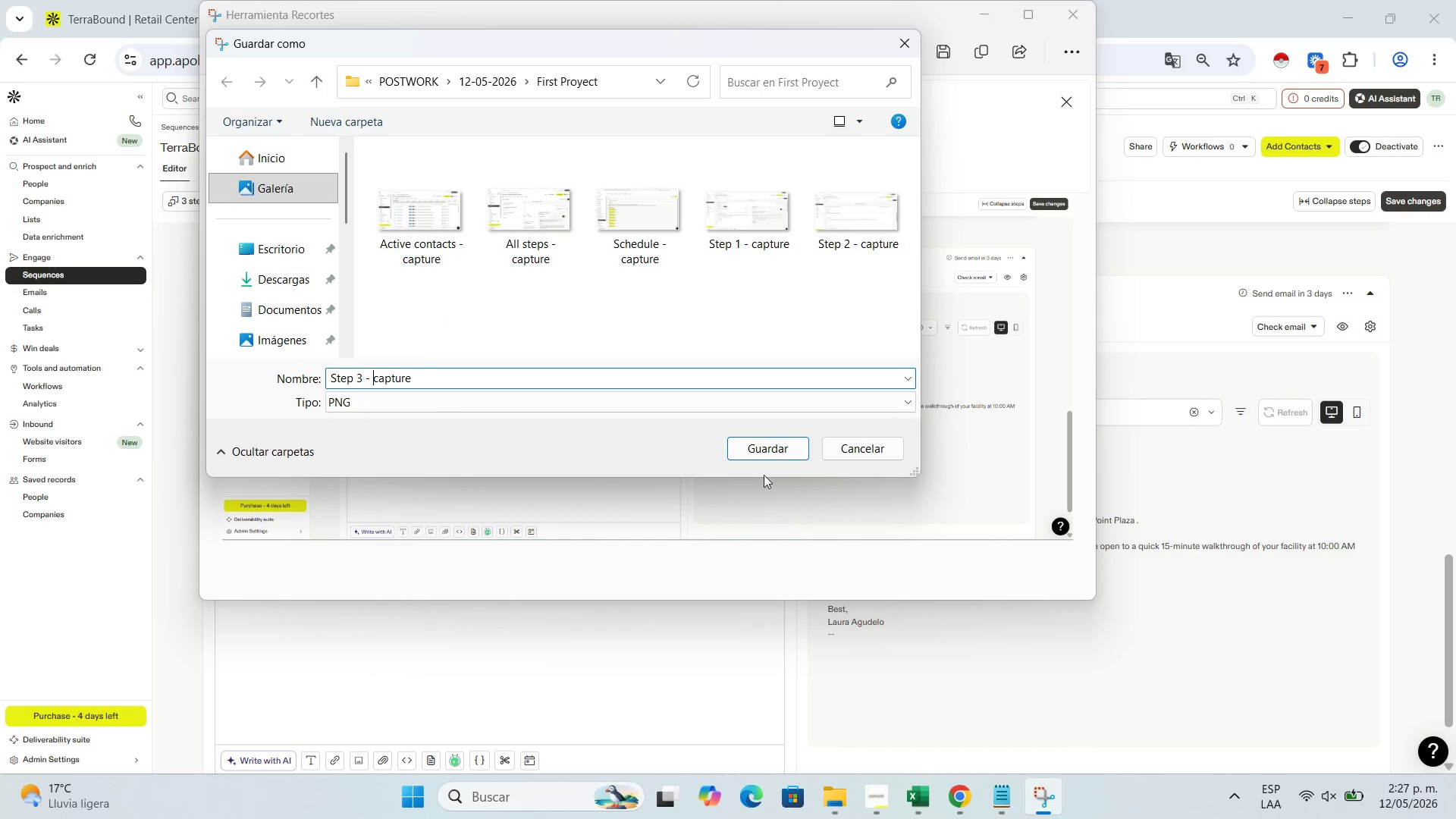 
left_click([761, 445])
 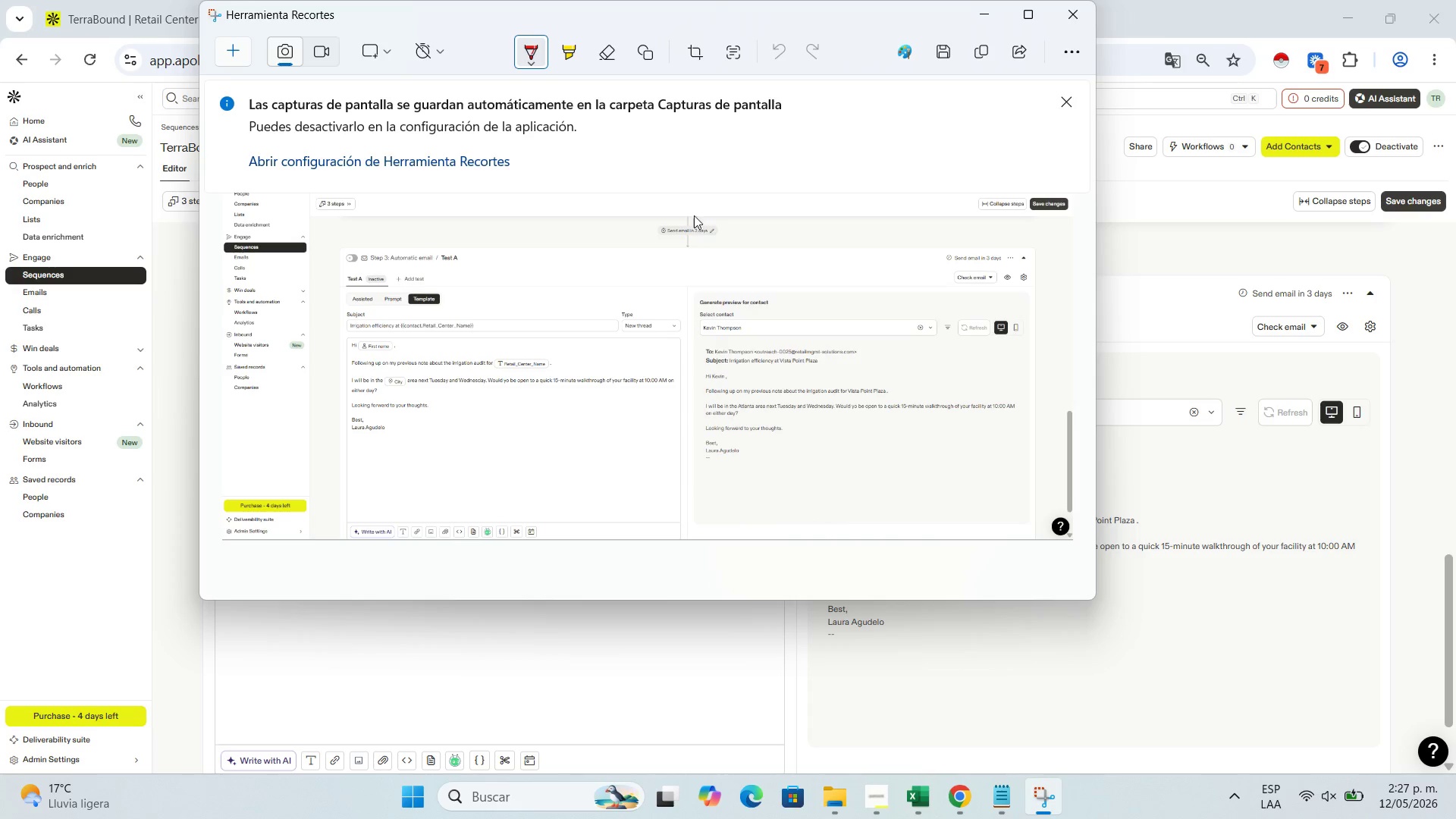 
wait(6.0)
 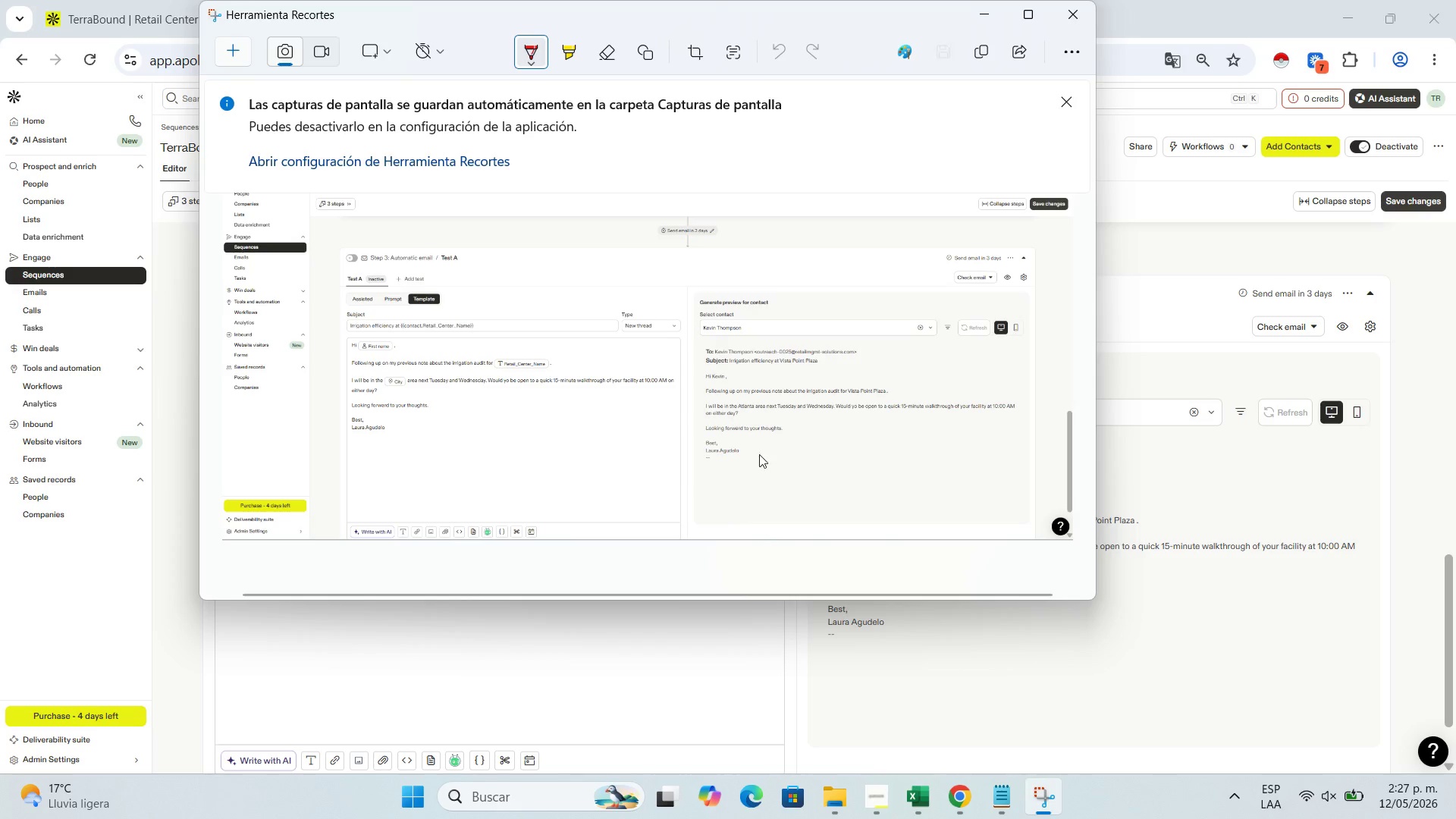 
left_click([977, 20])
 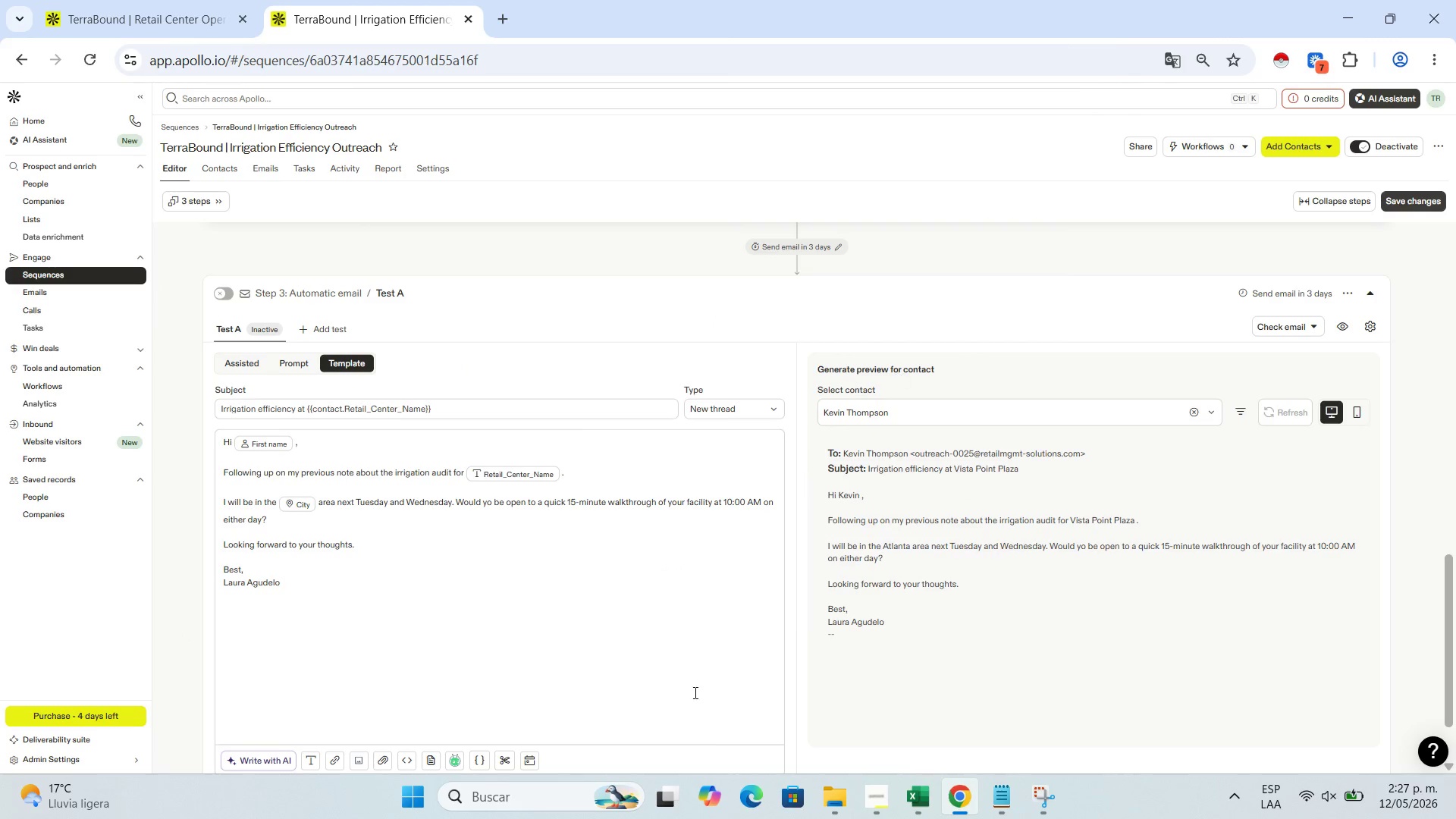 
left_click([898, 802])
 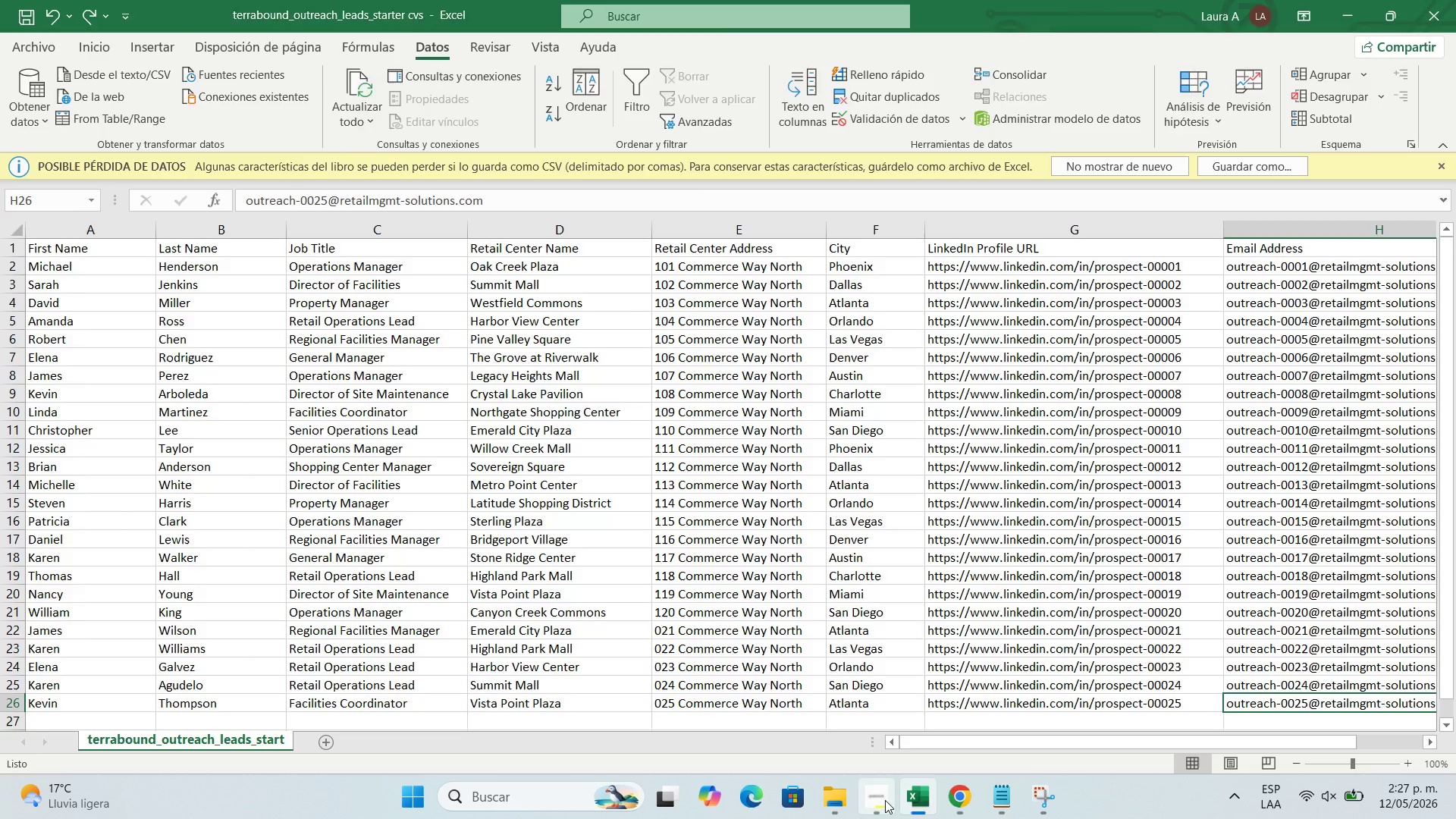 
left_click([885, 800])